 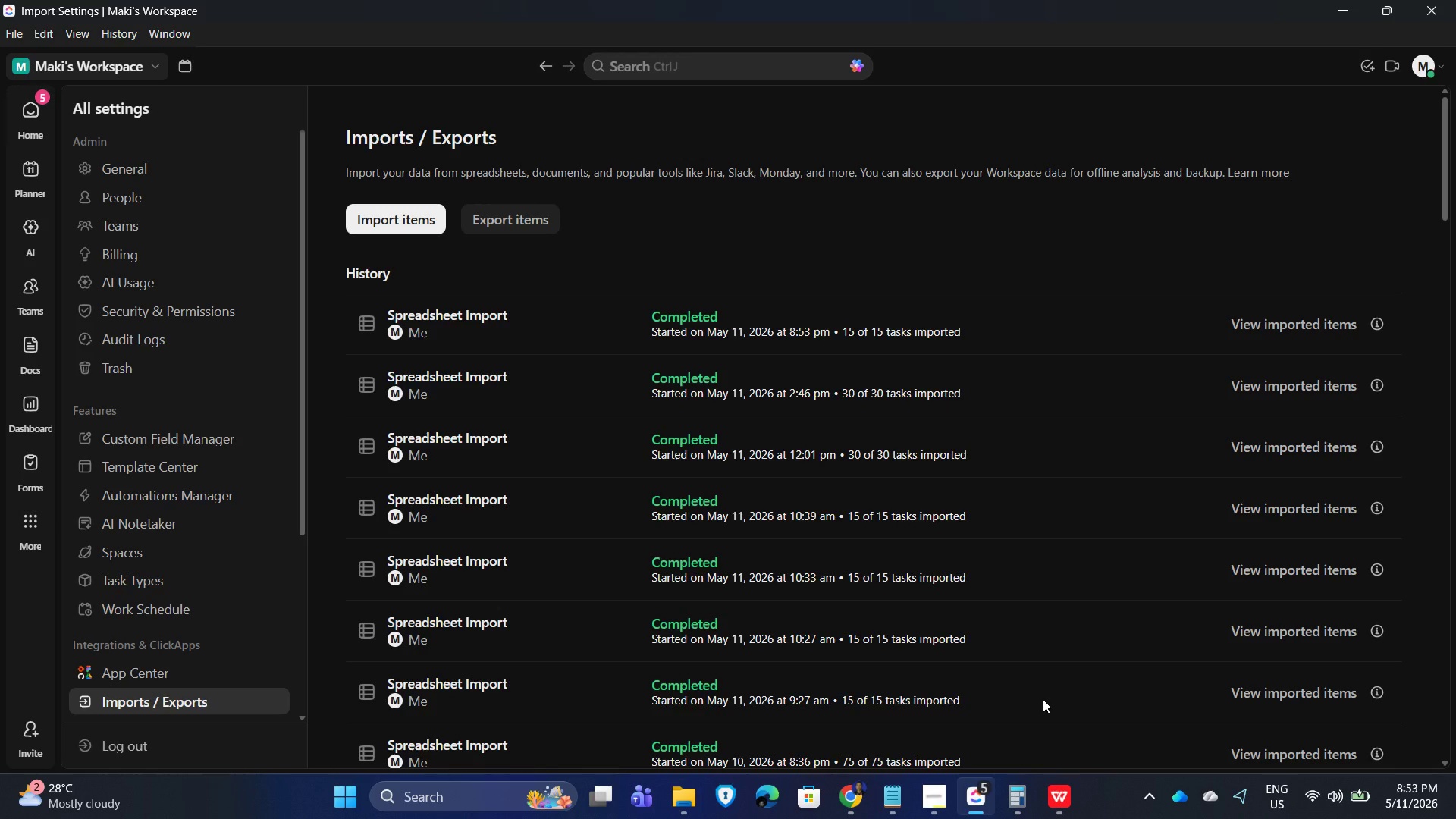 
left_click([1263, 318])
 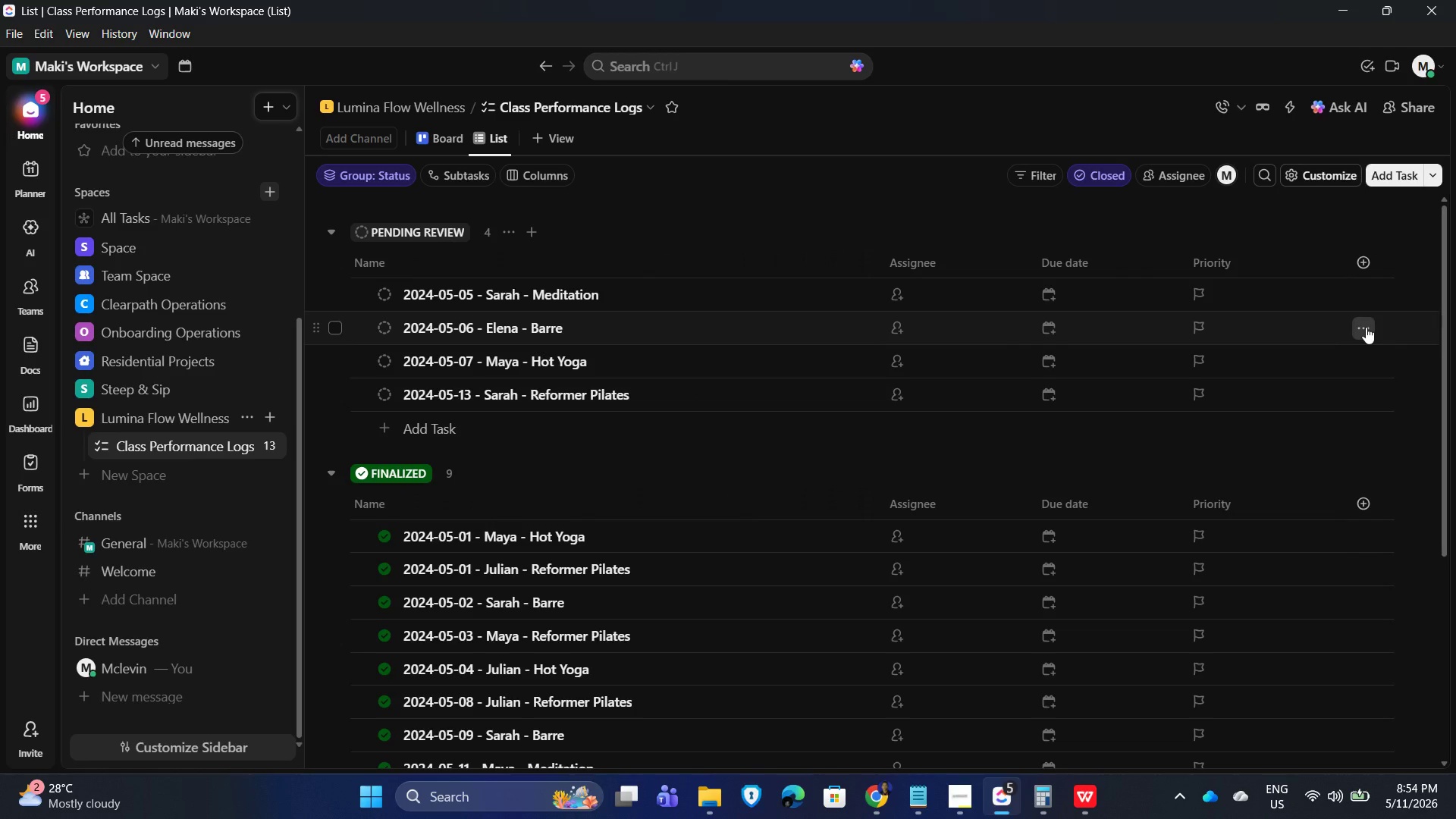 
scroll: coordinate [557, 552], scroll_direction: down, amount: 8.0
 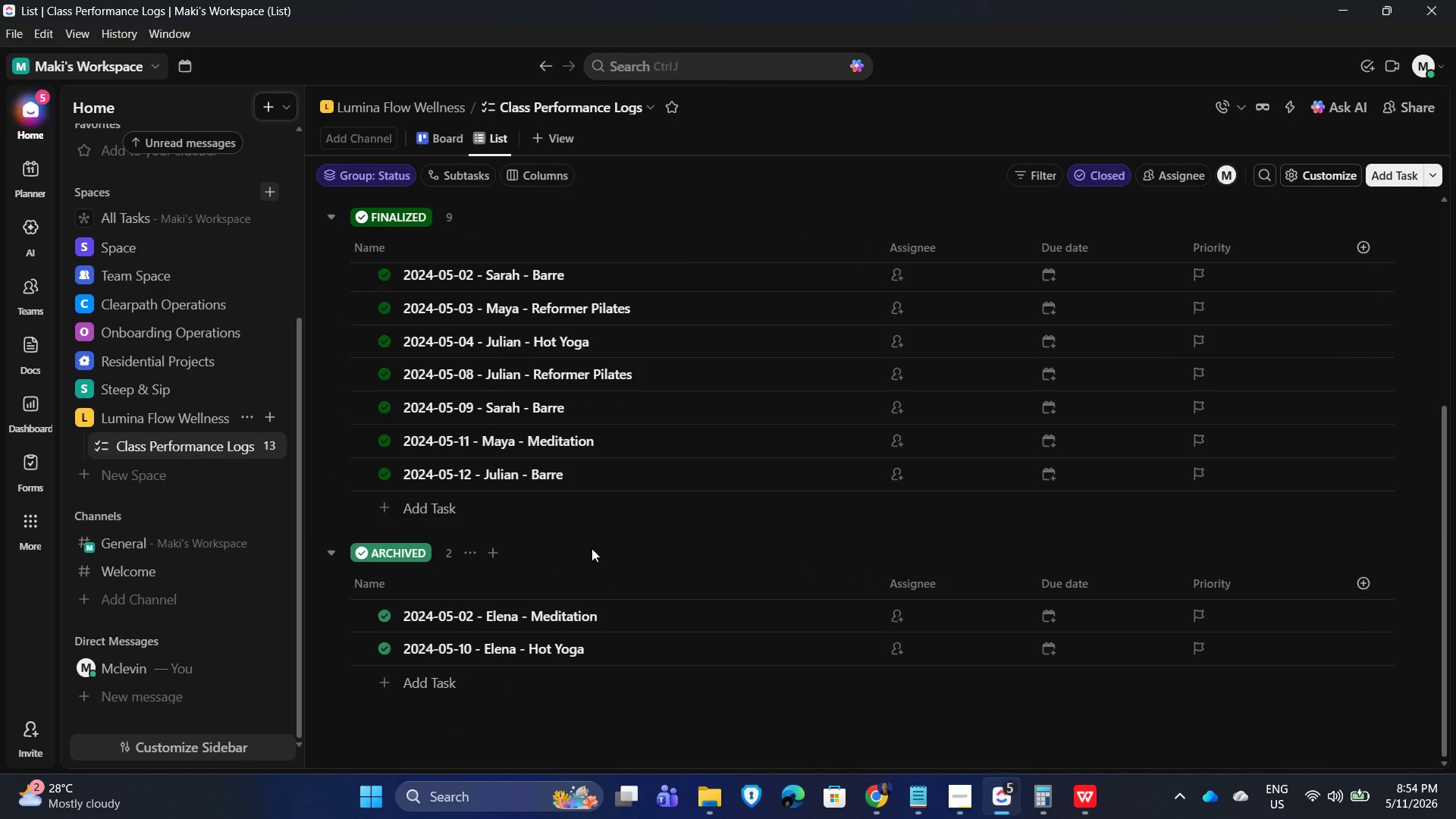 
scroll: coordinate [592, 548], scroll_direction: up, amount: 7.0
 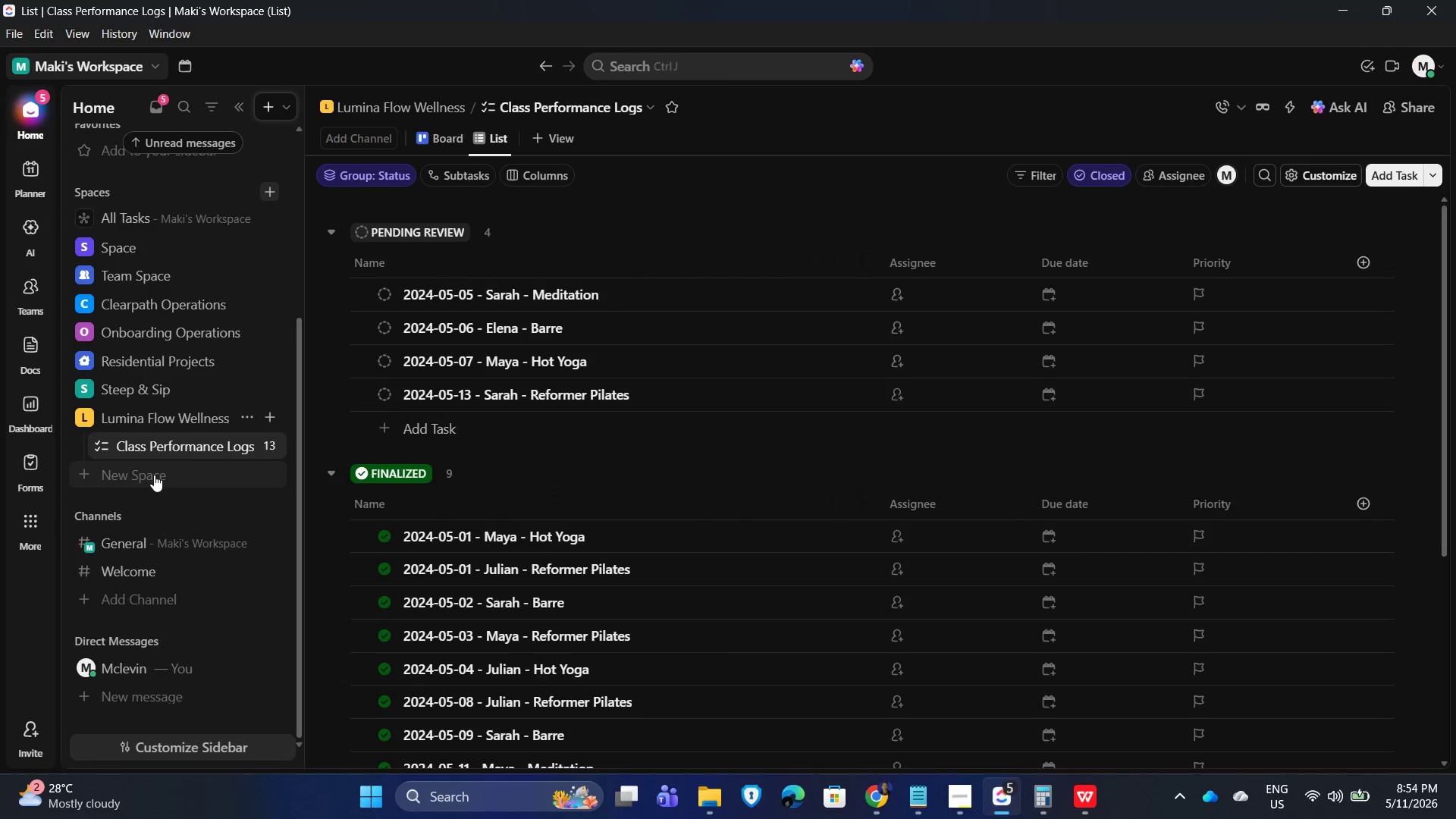 
left_click([883, 221])
 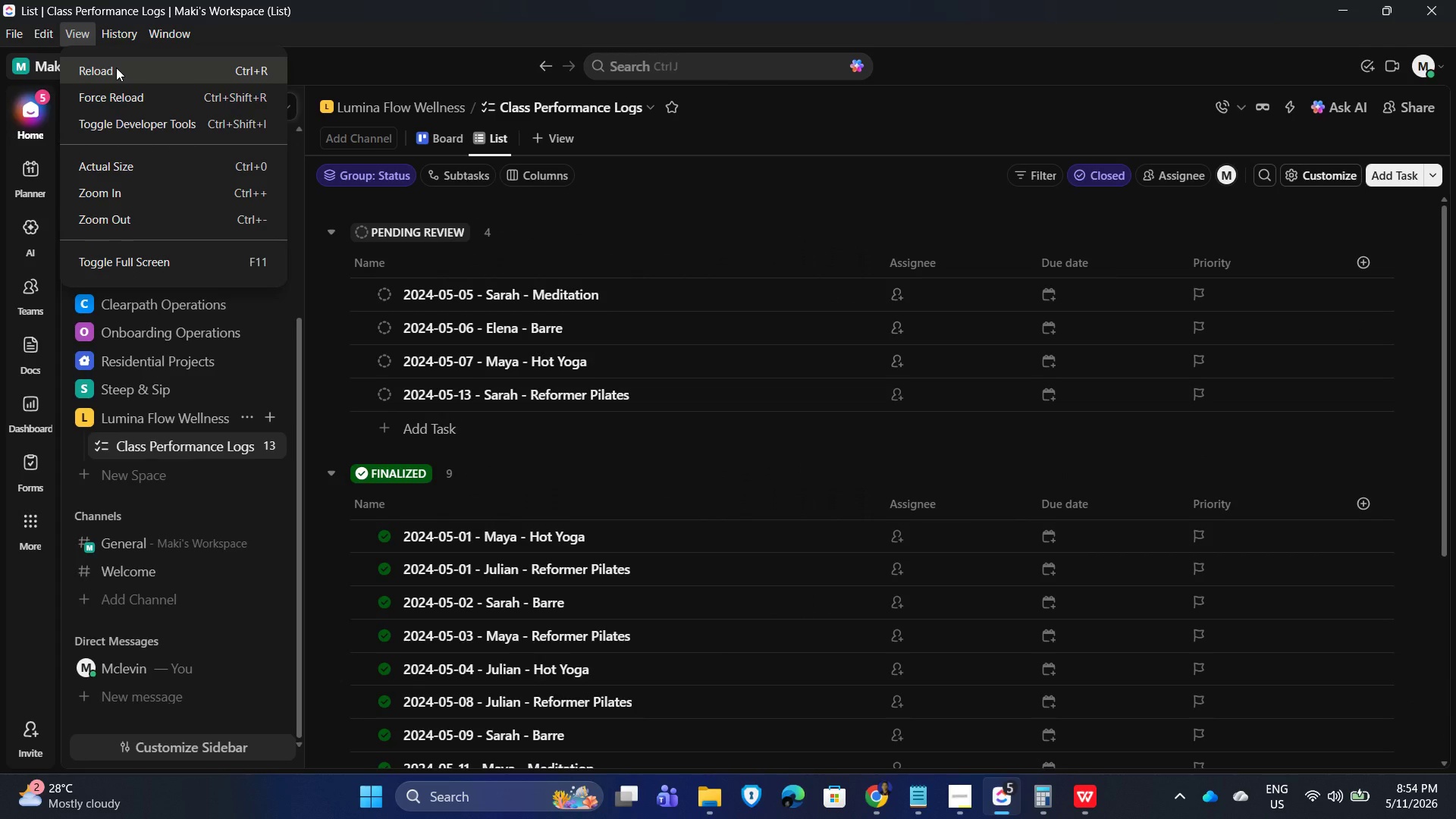 
left_click([116, 67])
 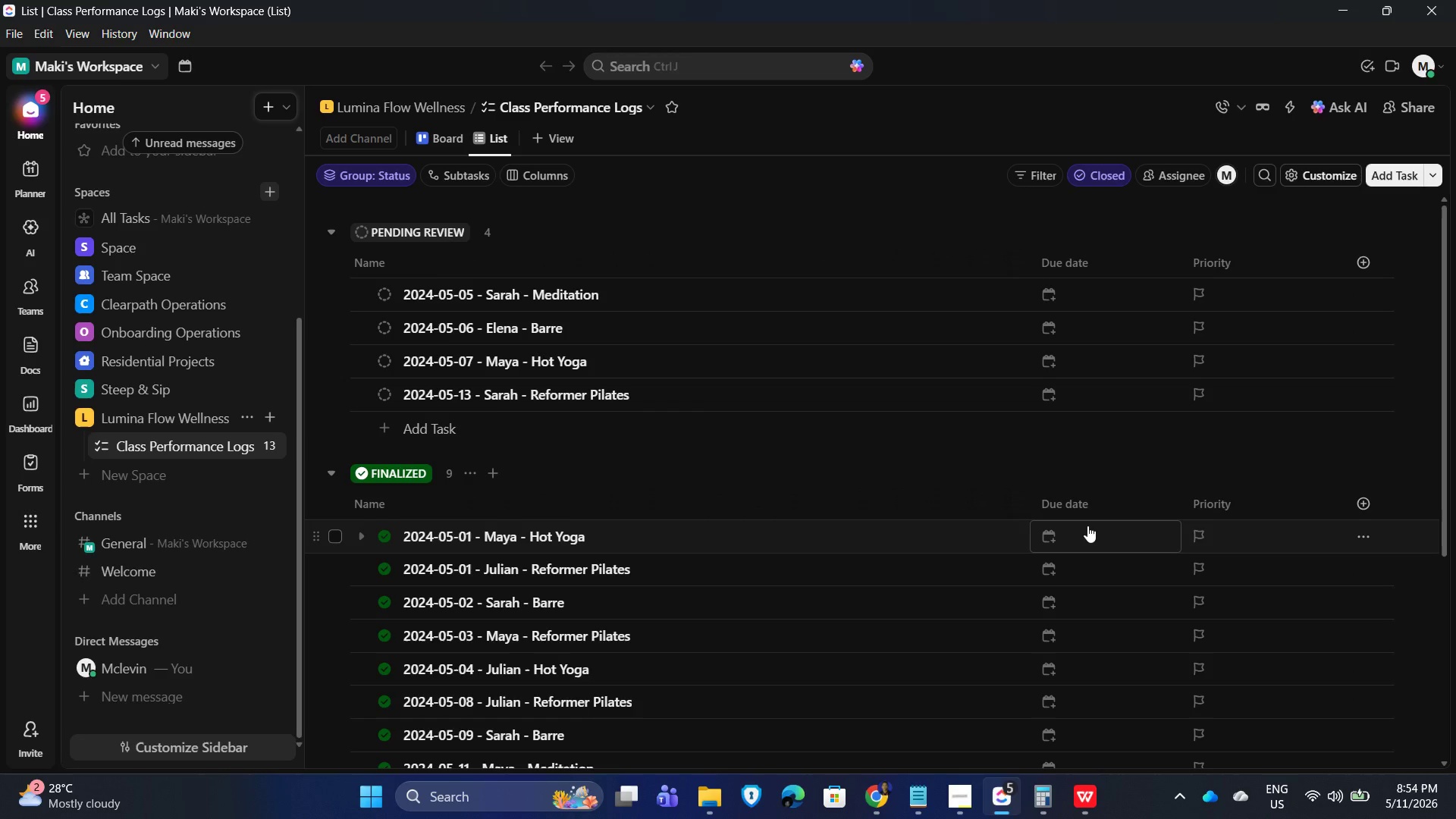 
wait(37.38)
 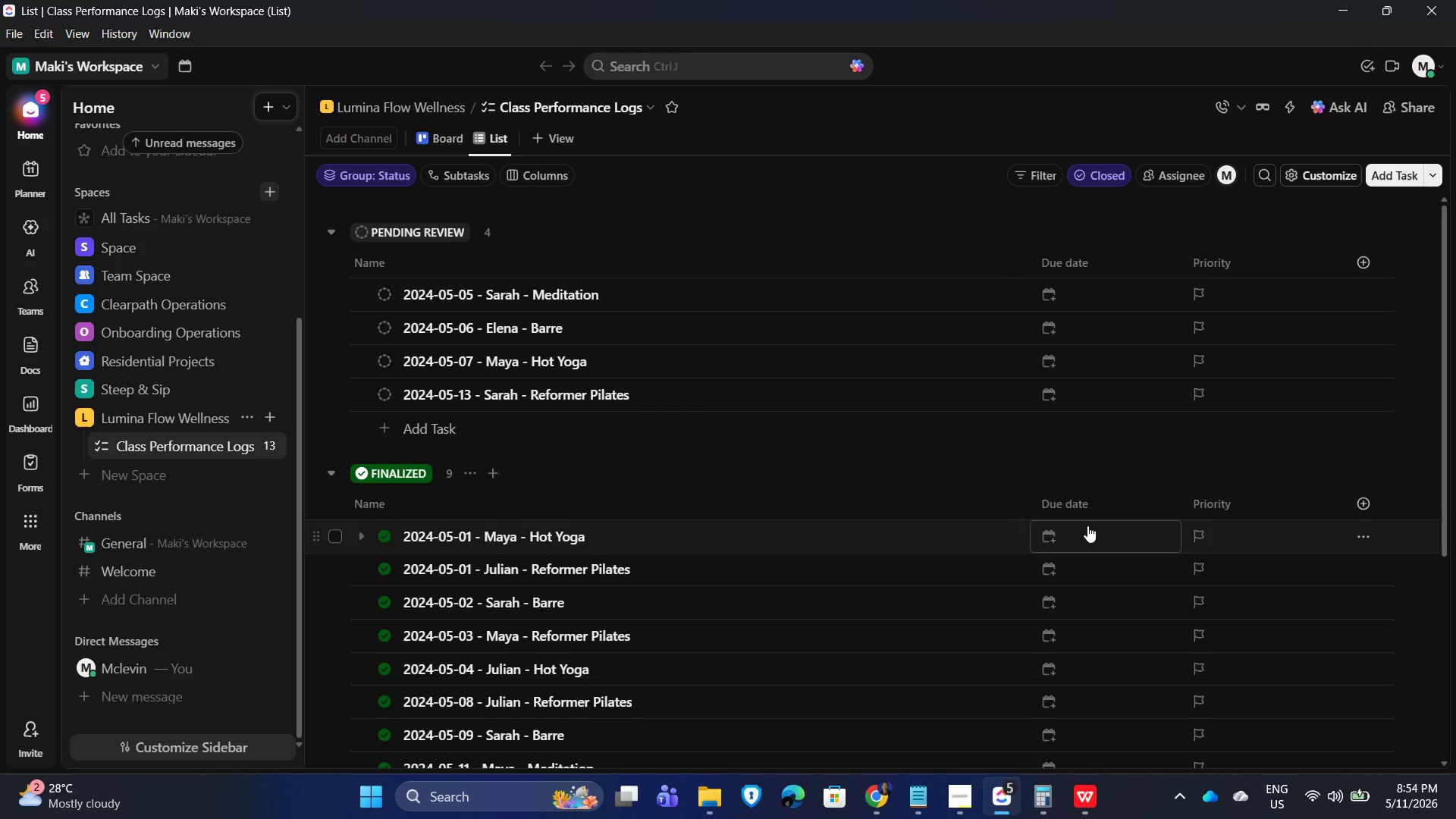 
left_click([1072, 261])
 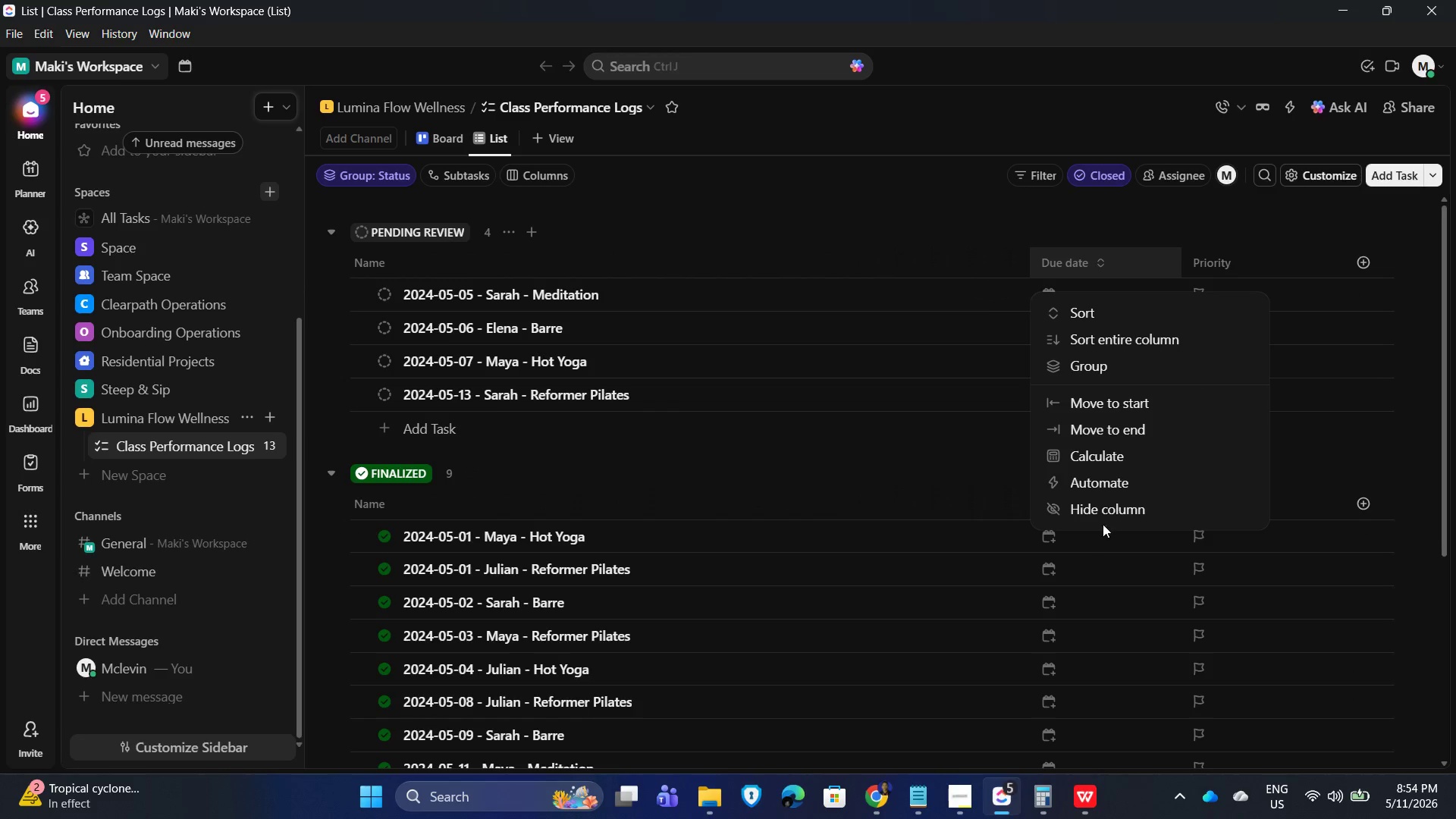 
left_click([1106, 502])
 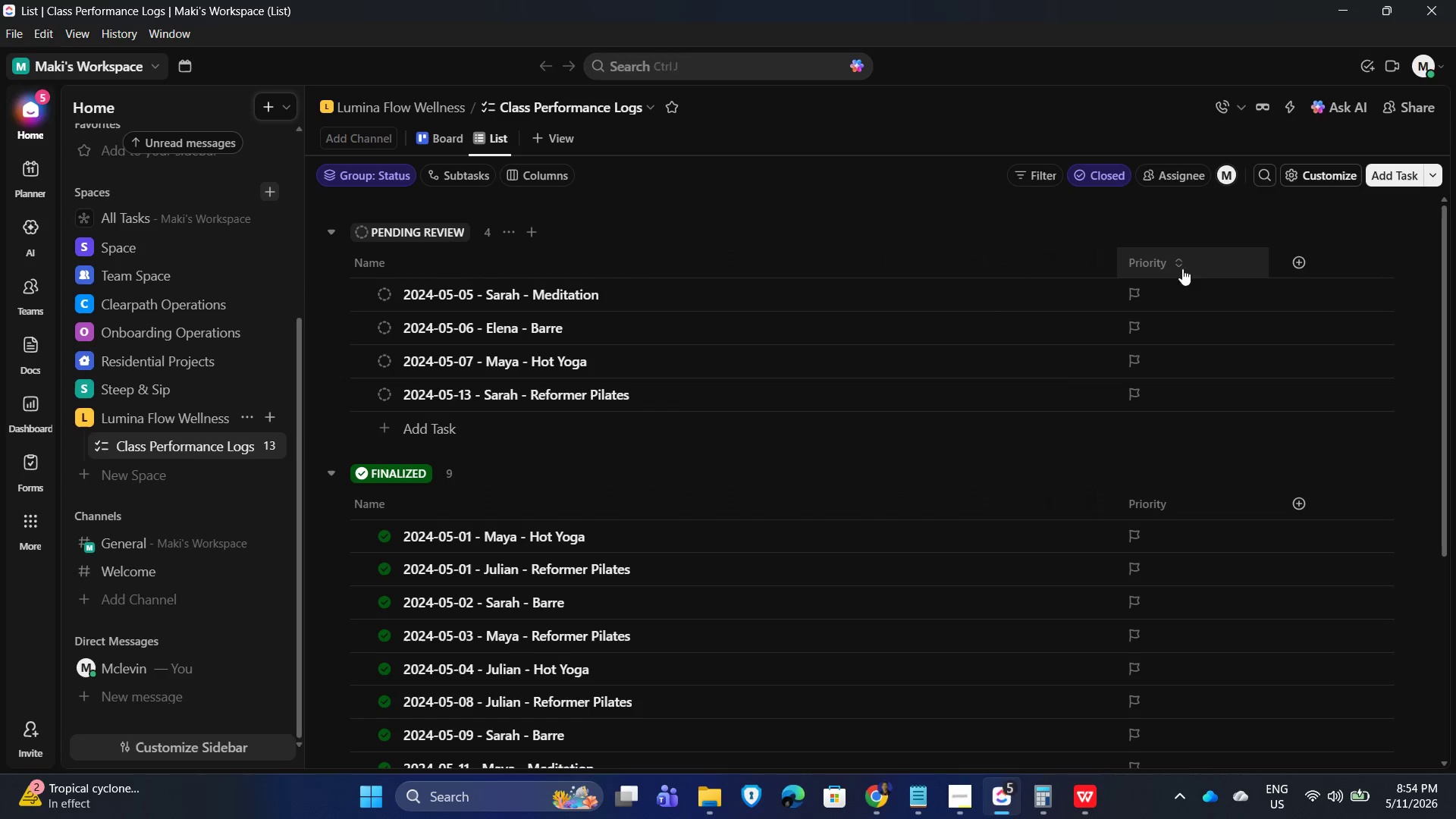 
left_click([1142, 262])
 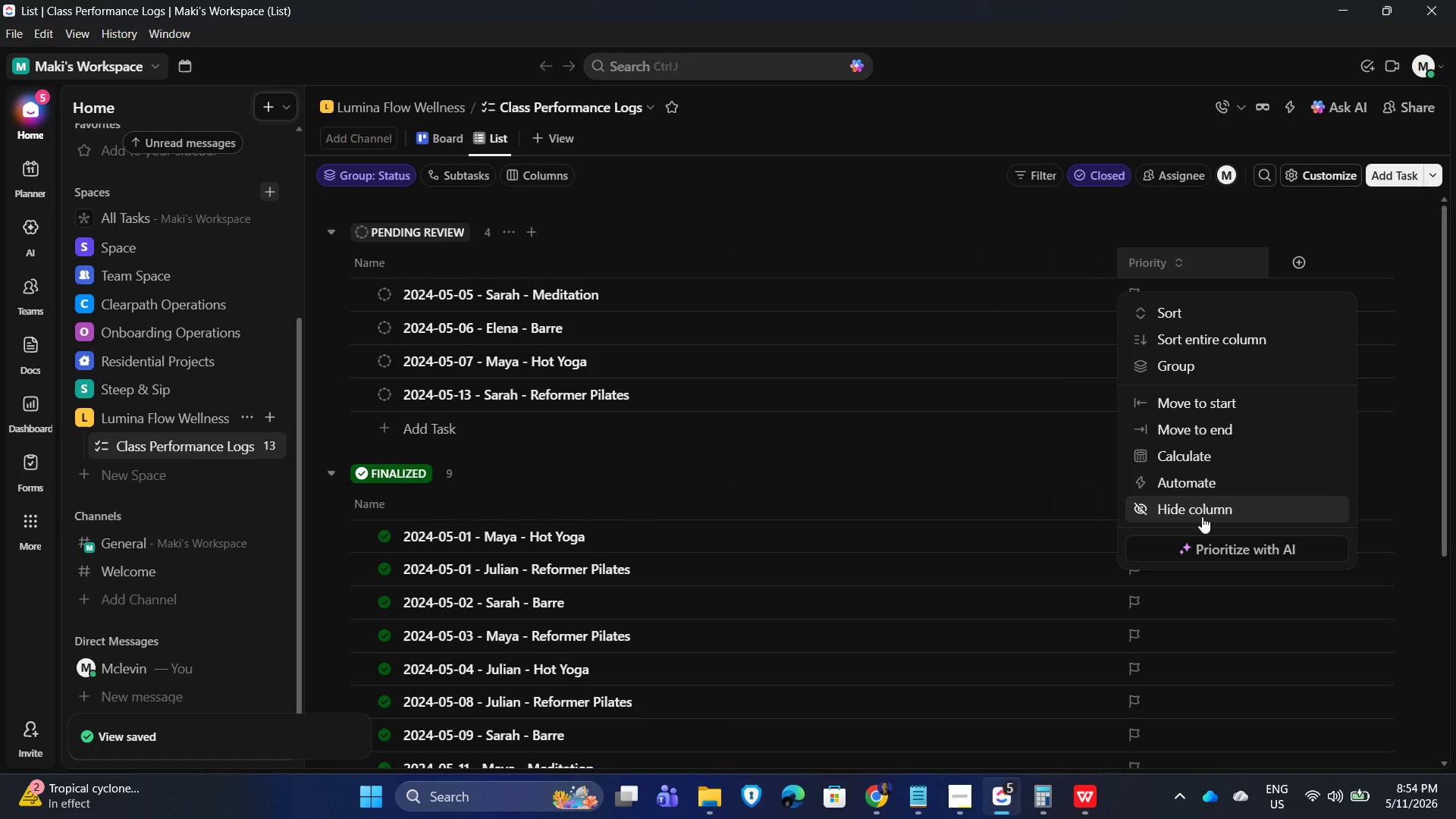 
left_click([1202, 512])
 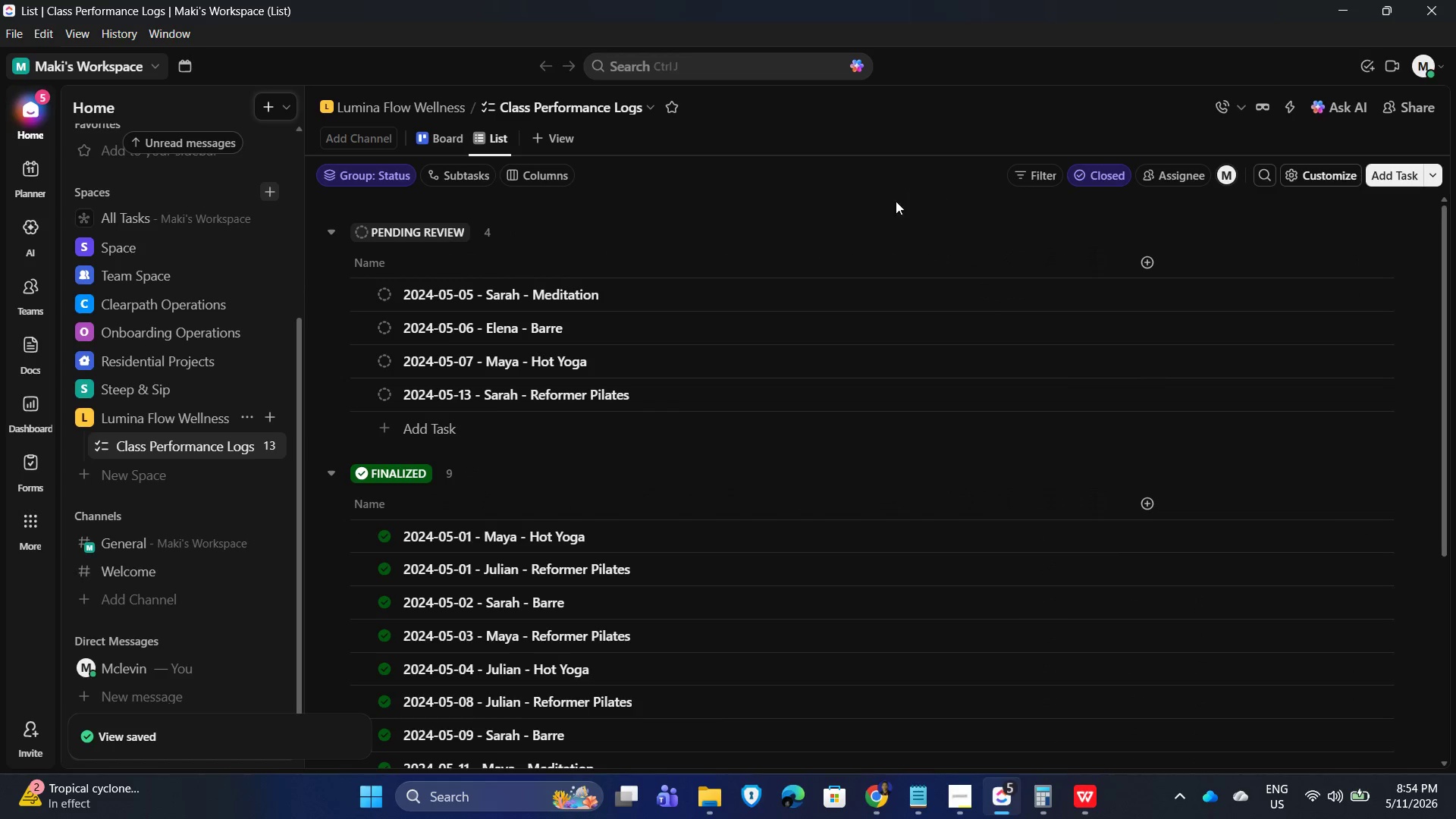 
left_click_drag(start_coordinate=[877, 212], to_coordinate=[891, 218])
 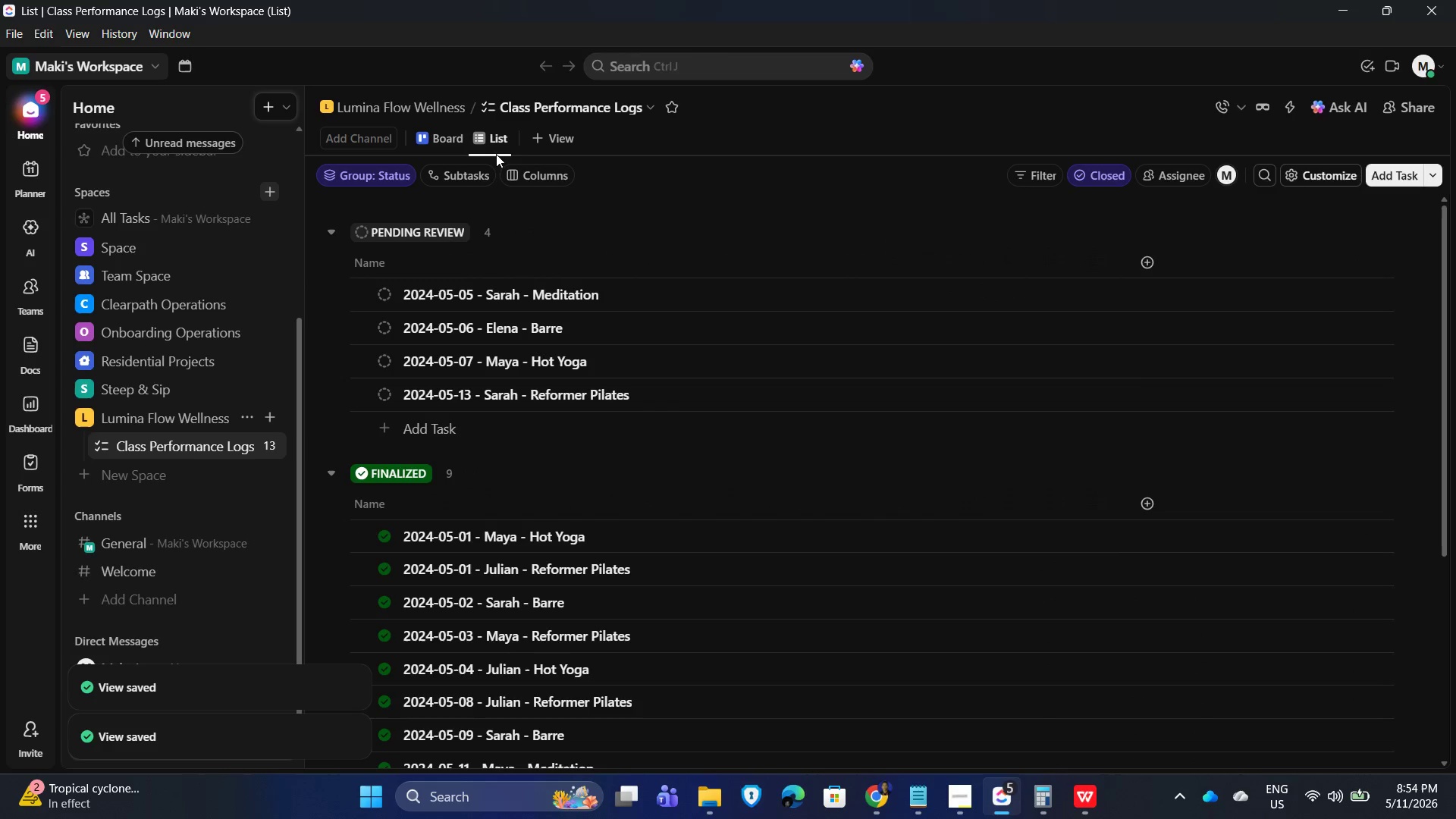 
left_click([535, 167])
 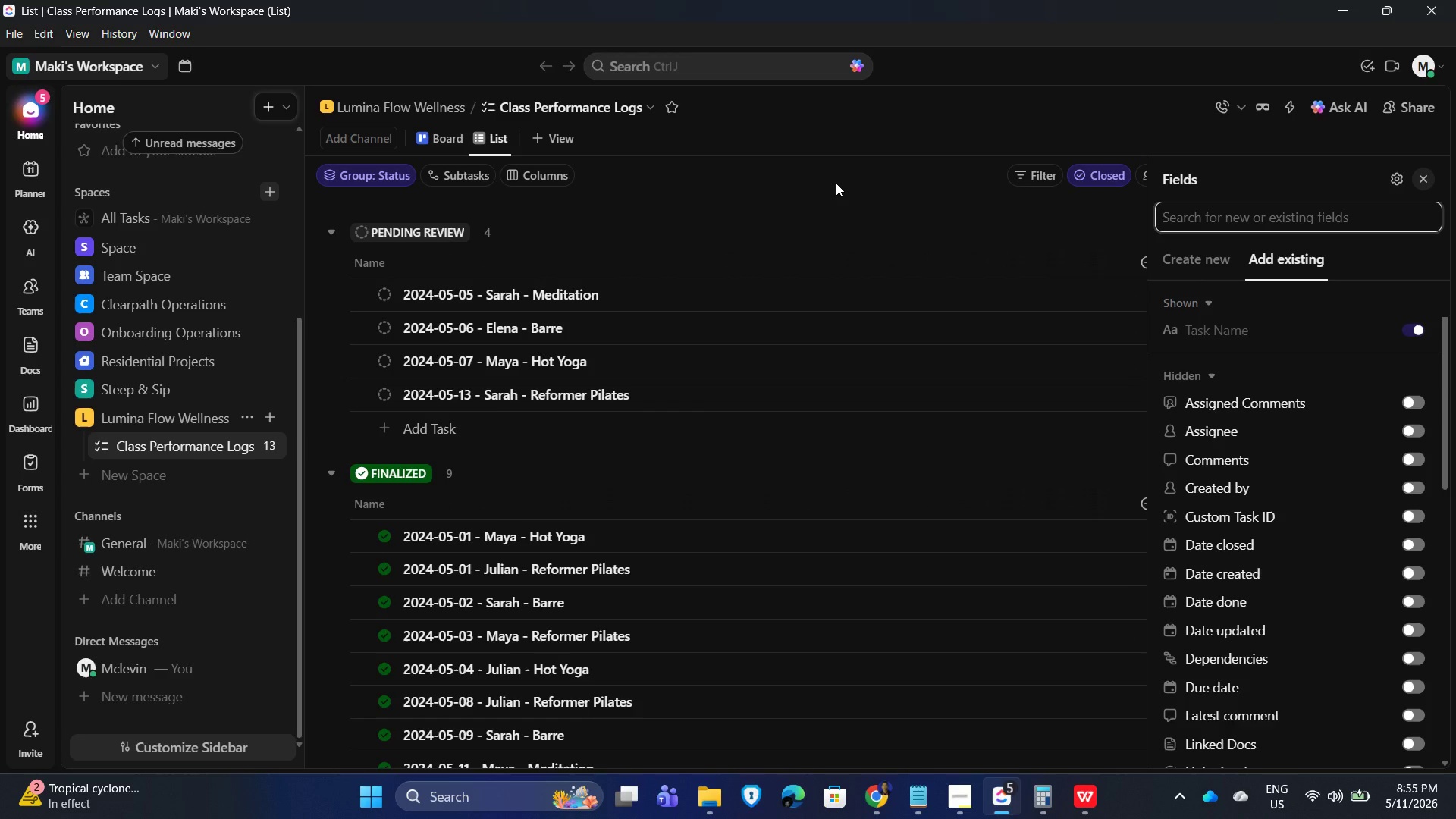 
wait(15.94)
 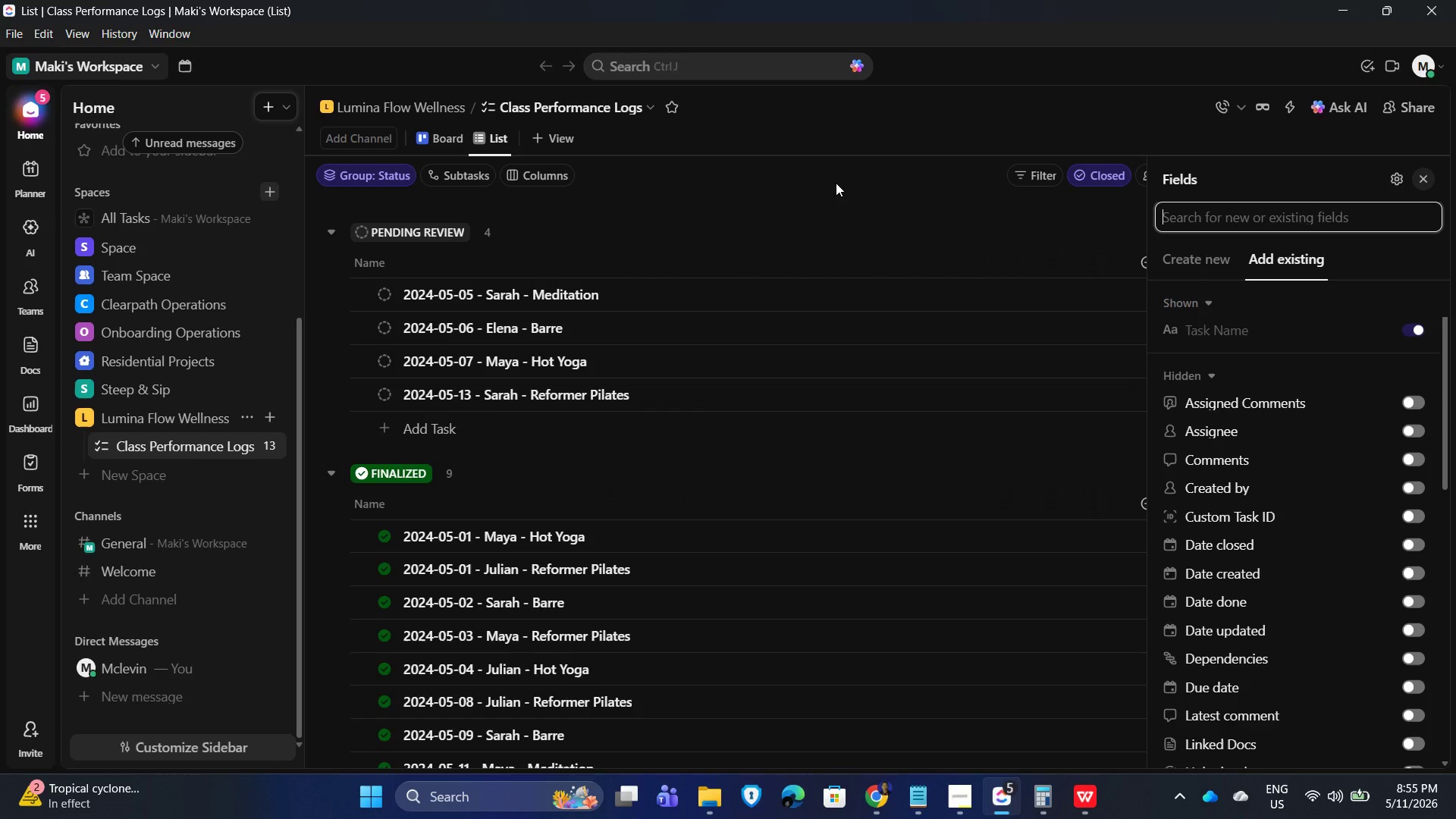 
scroll: coordinate [1191, 544], scroll_direction: down, amount: 4.0
 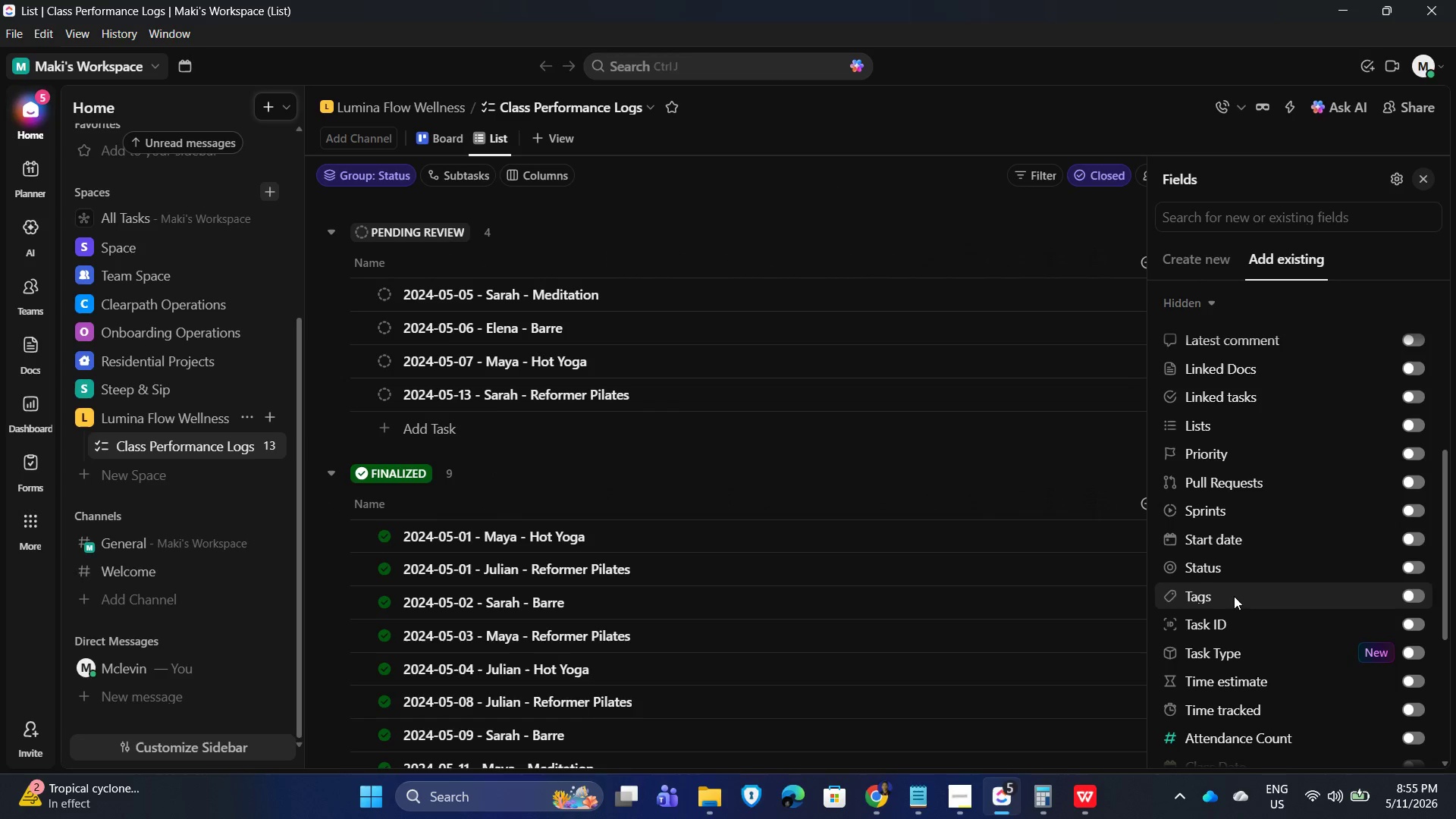 
scroll: coordinate [1246, 581], scroll_direction: up, amount: 8.0
 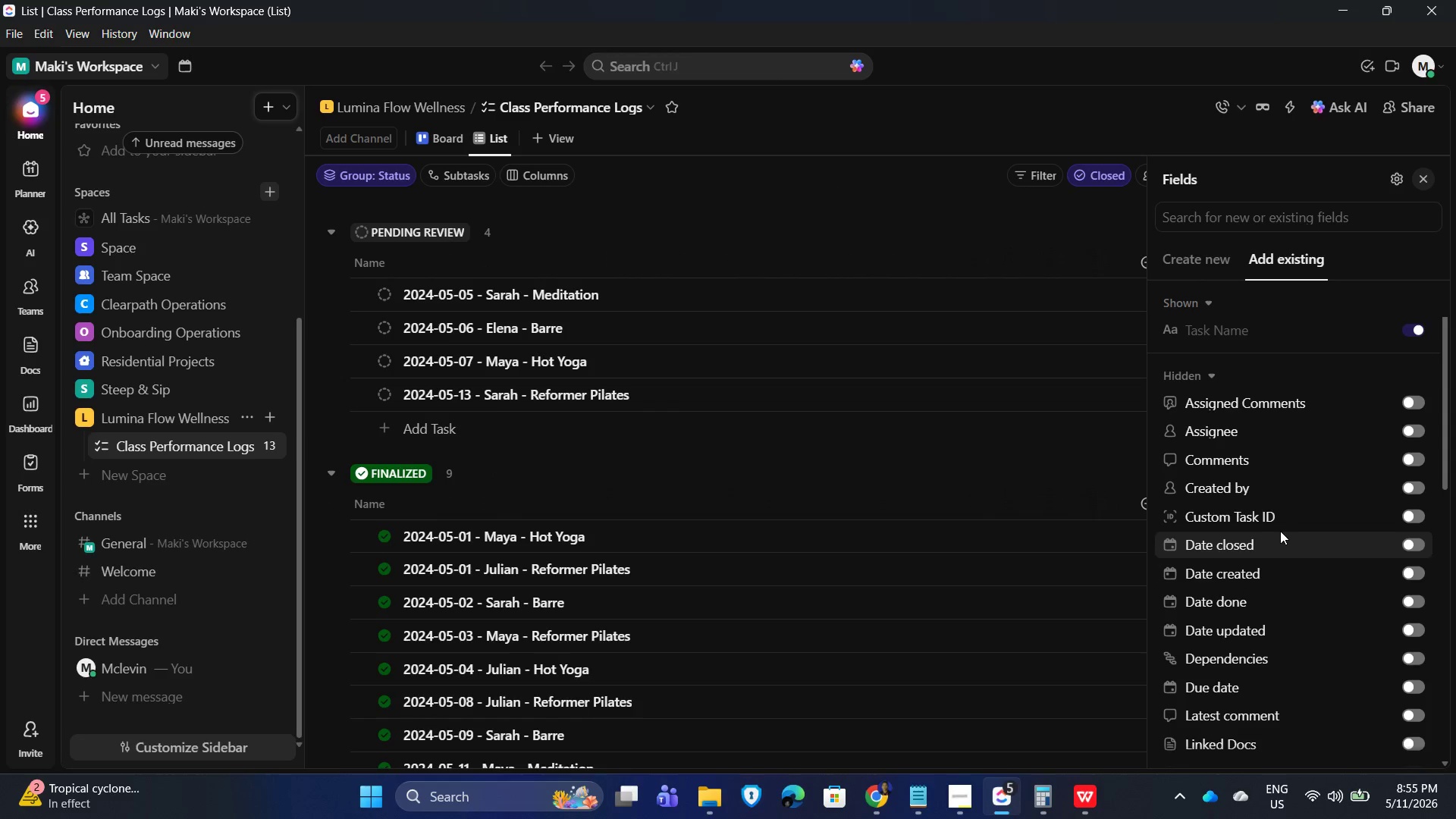 
scroll: coordinate [1274, 533], scroll_direction: down, amount: 11.0
 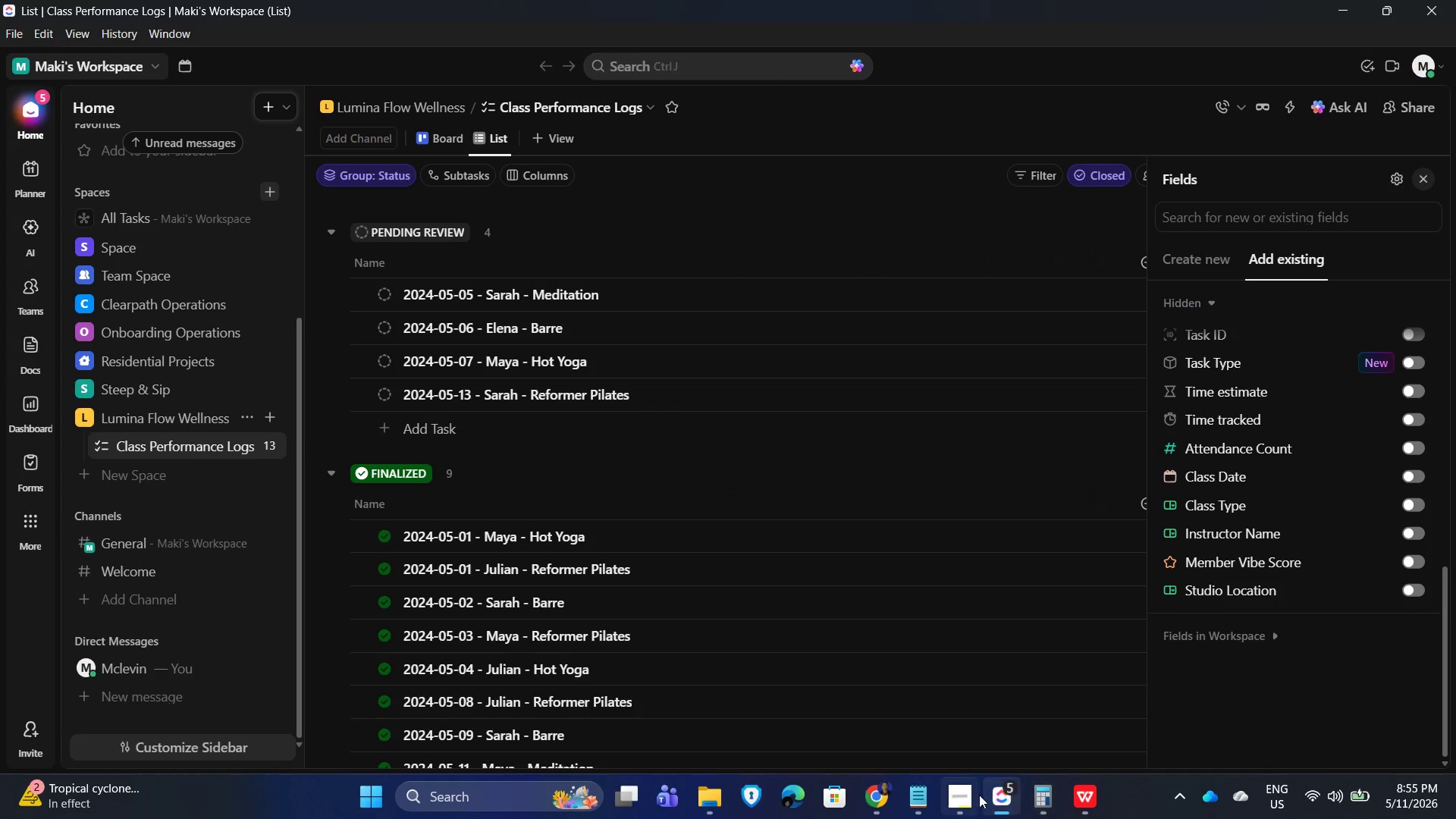 
left_click([961, 809])